 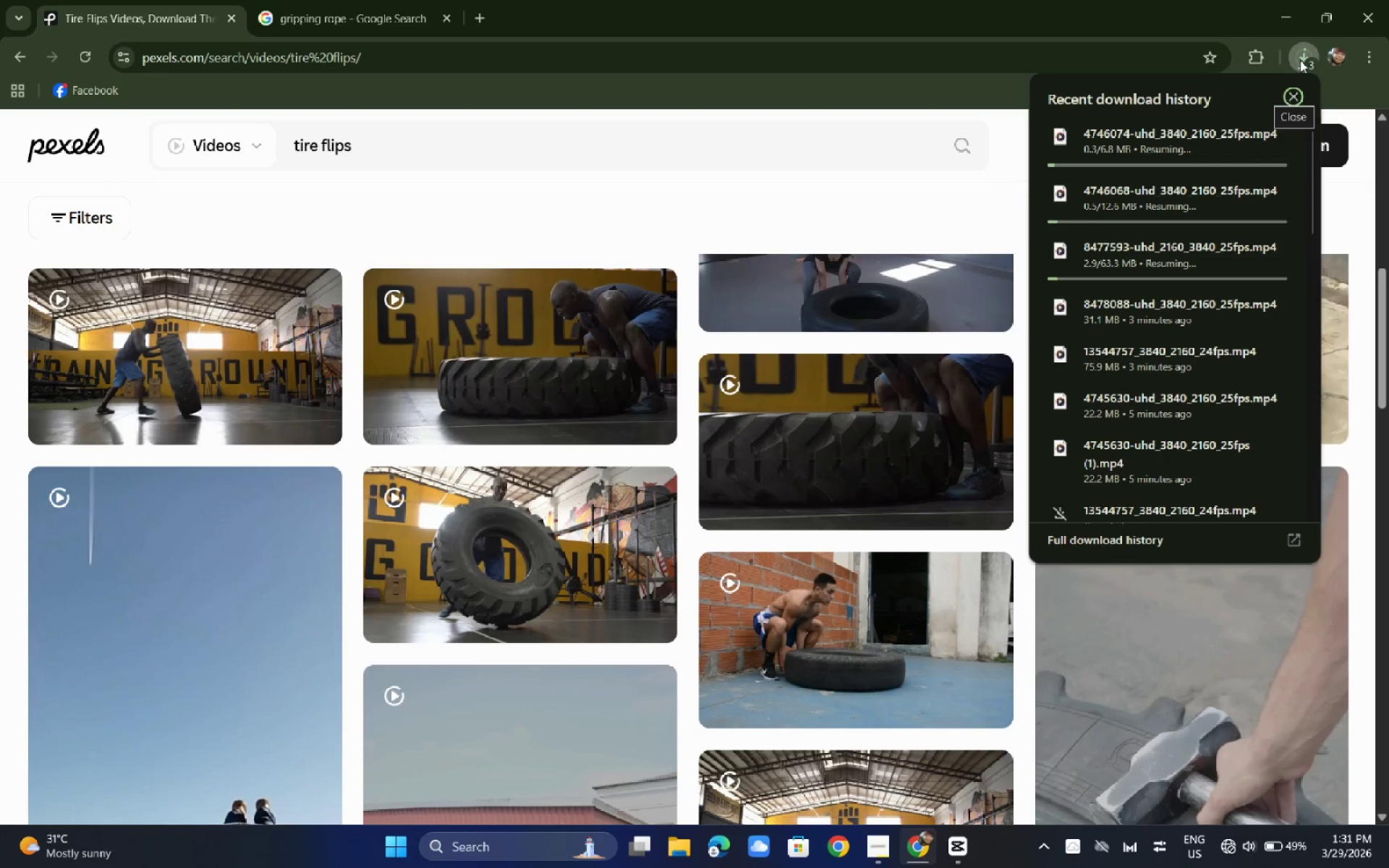 
left_click([1254, 134])
 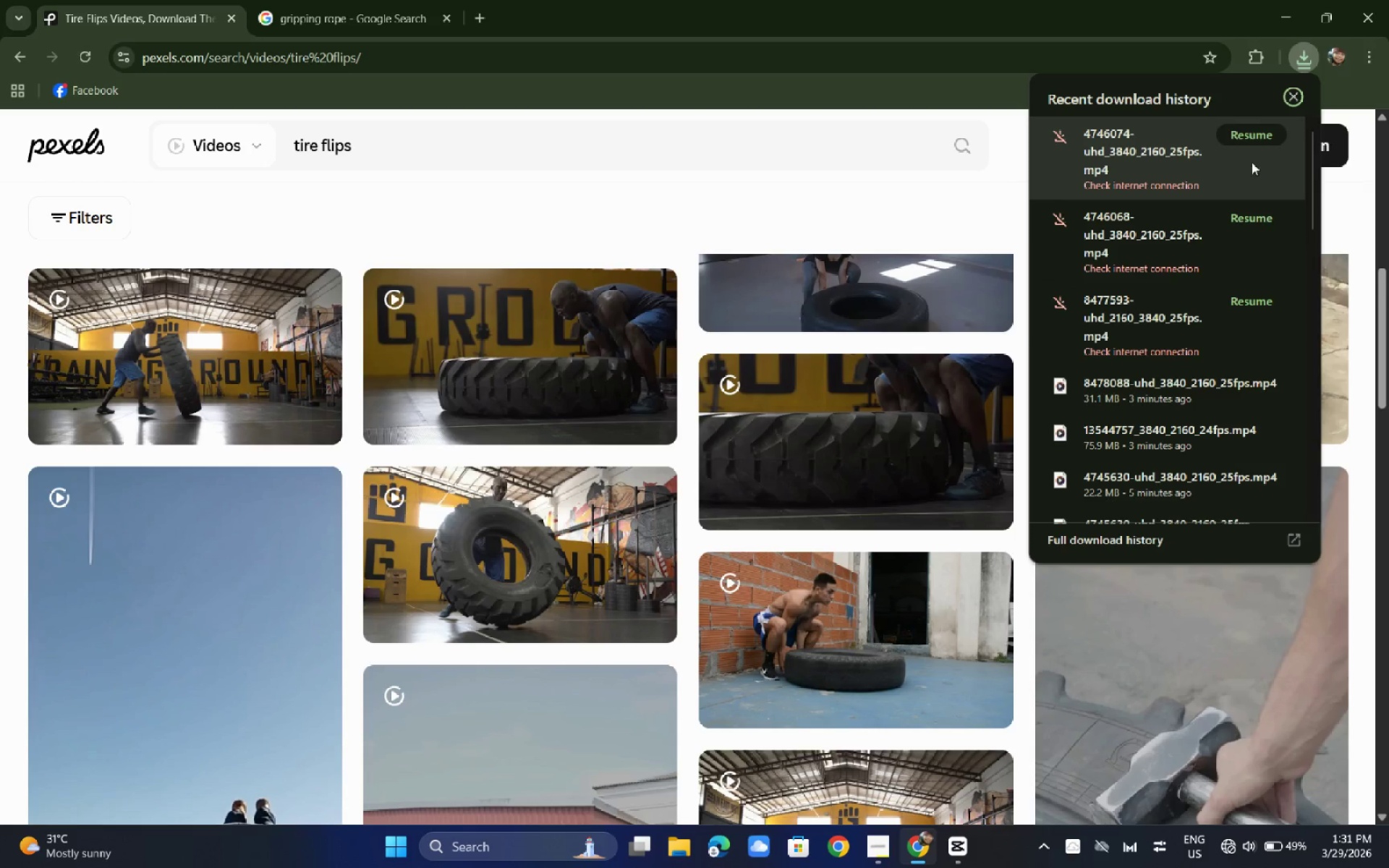 
left_click([1250, 141])
 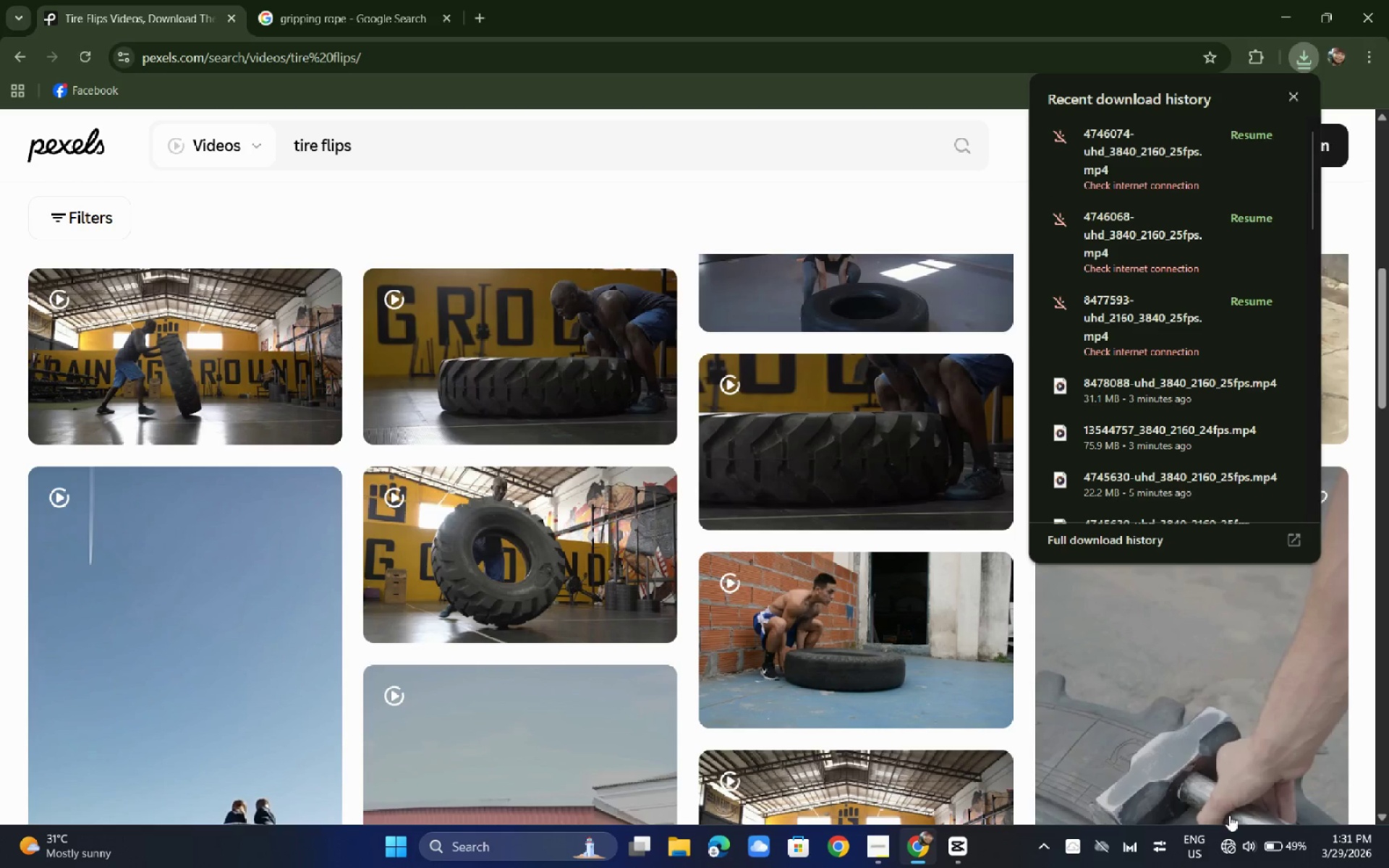 
left_click([1233, 848])
 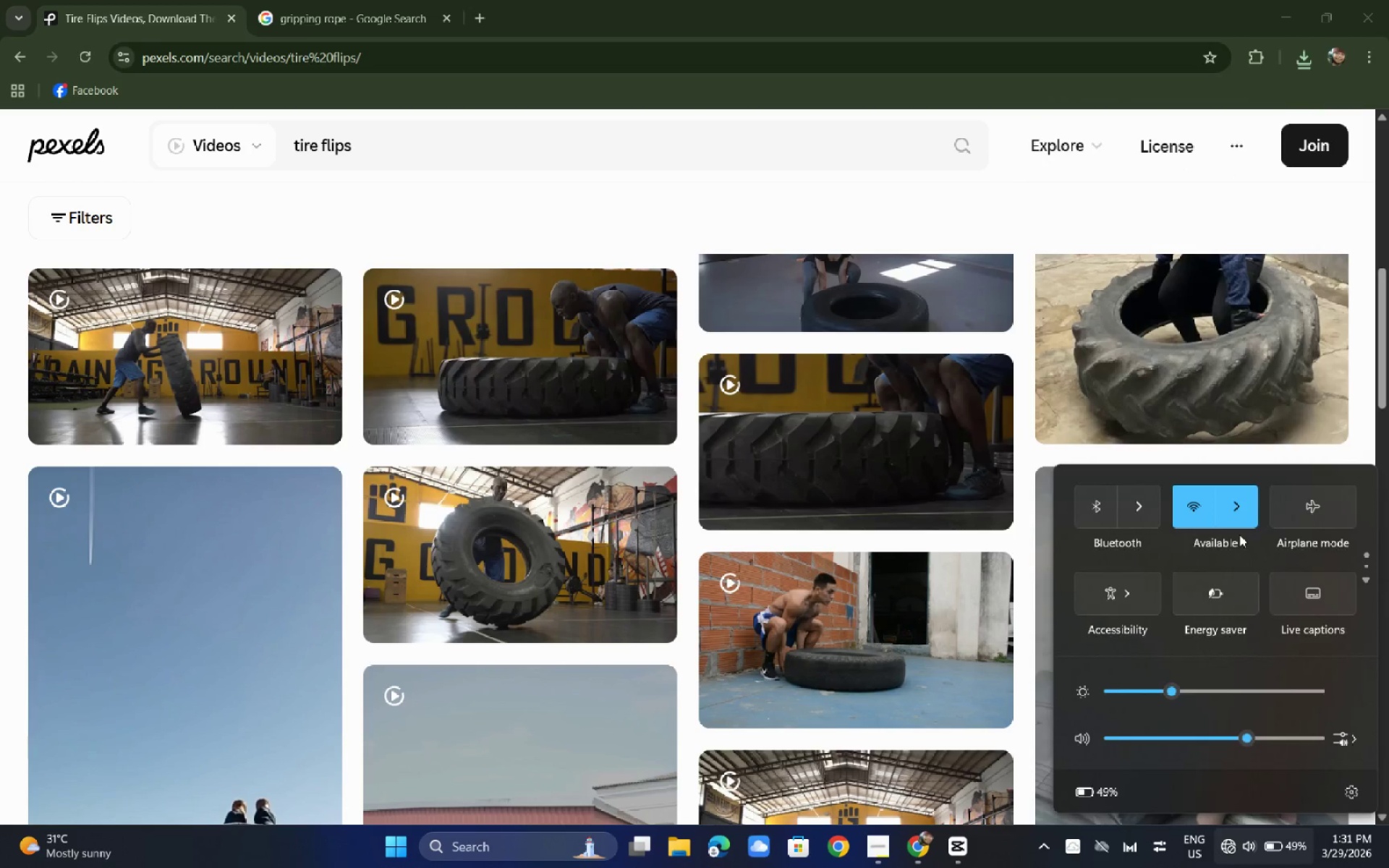 
left_click([1239, 523])
 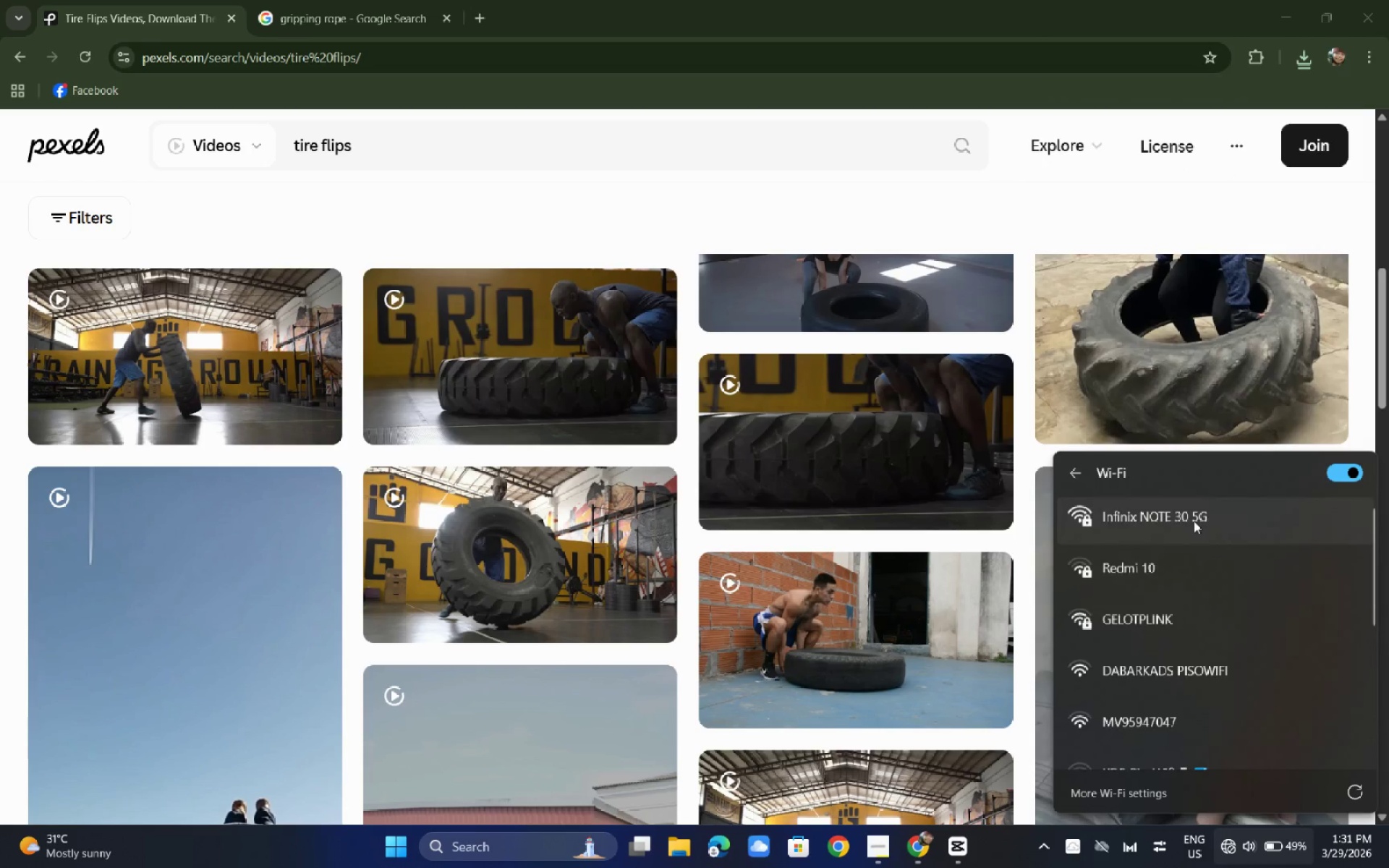 
left_click([1194, 521])
 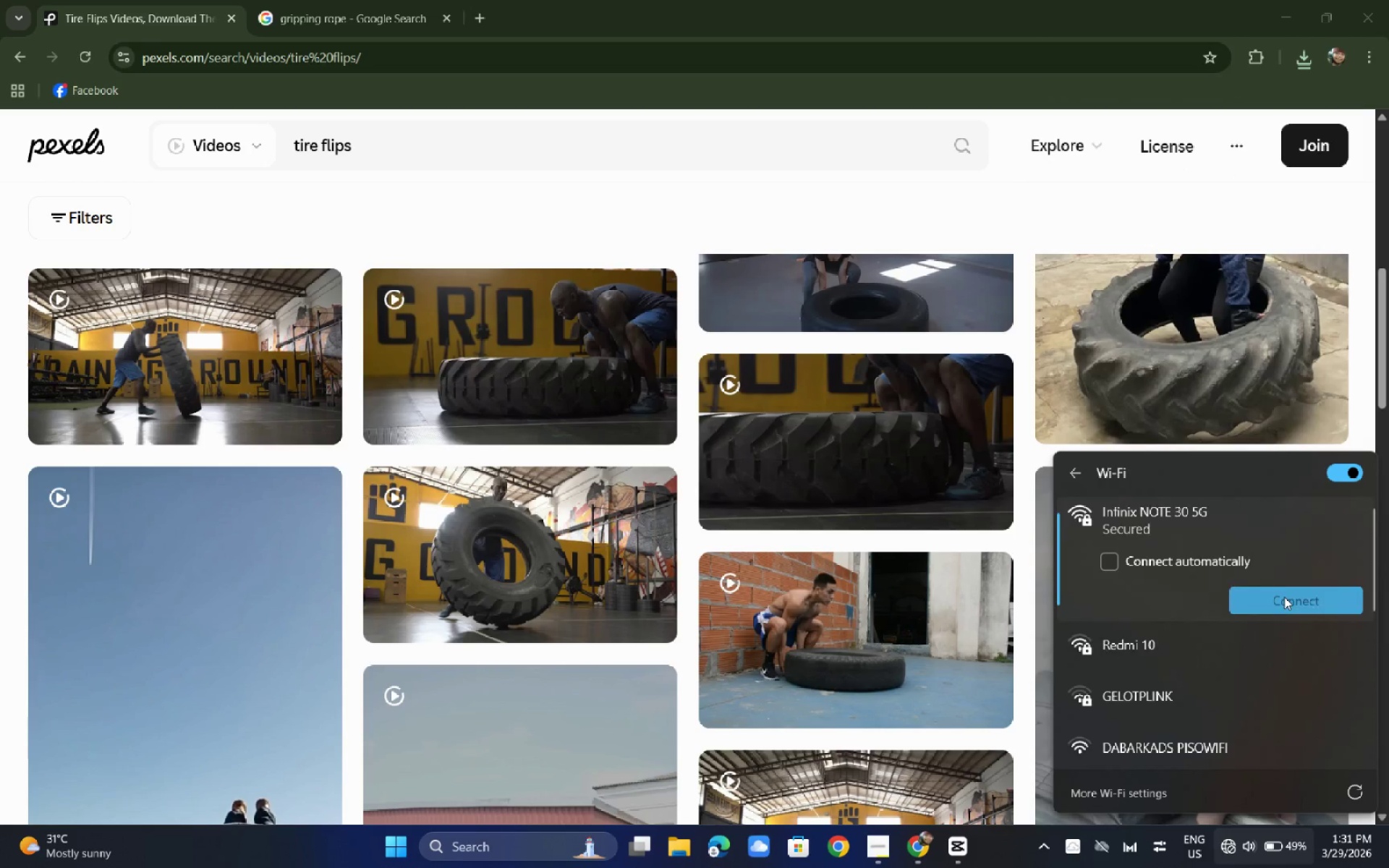 
left_click([1284, 597])
 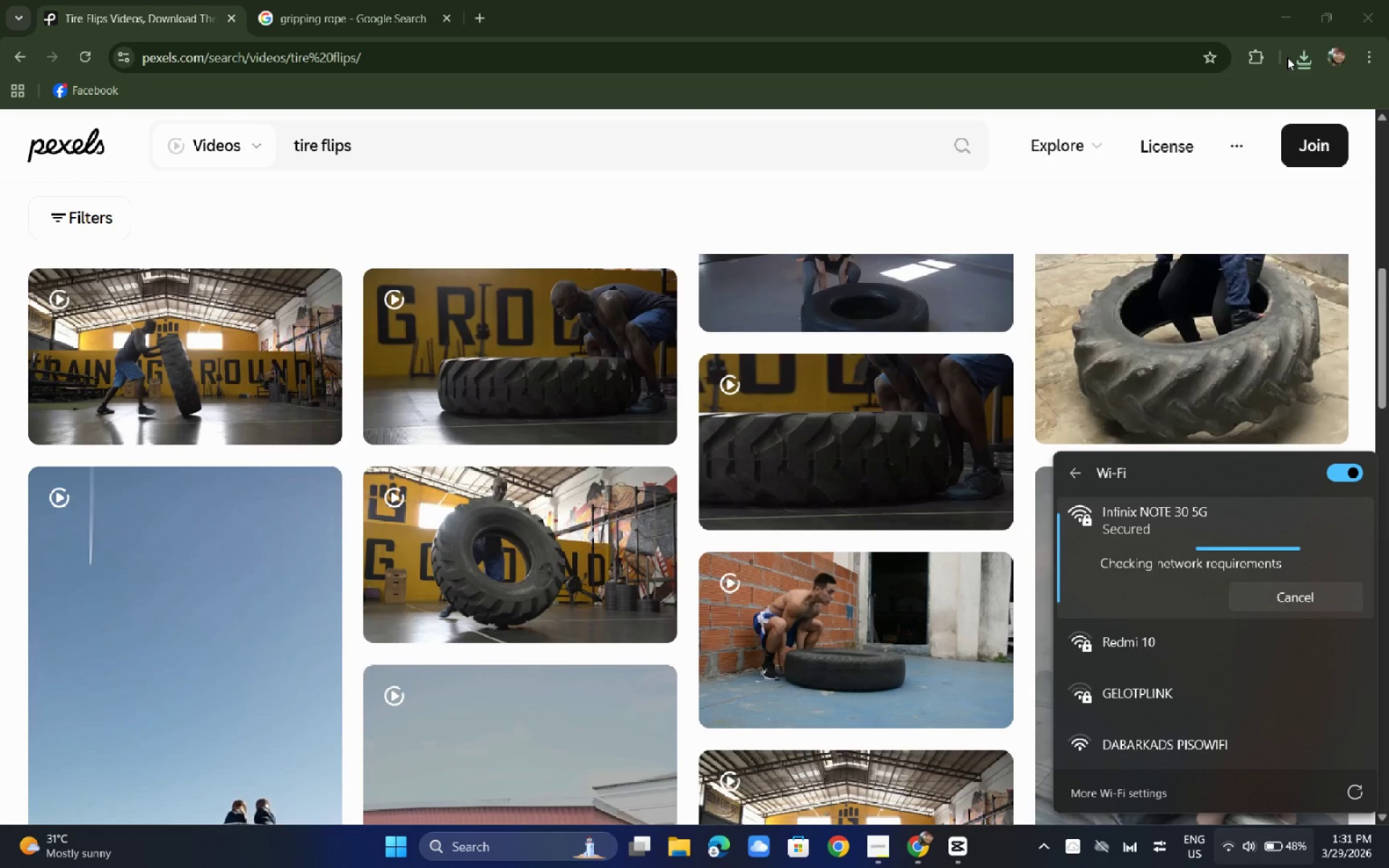 
wait(11.72)
 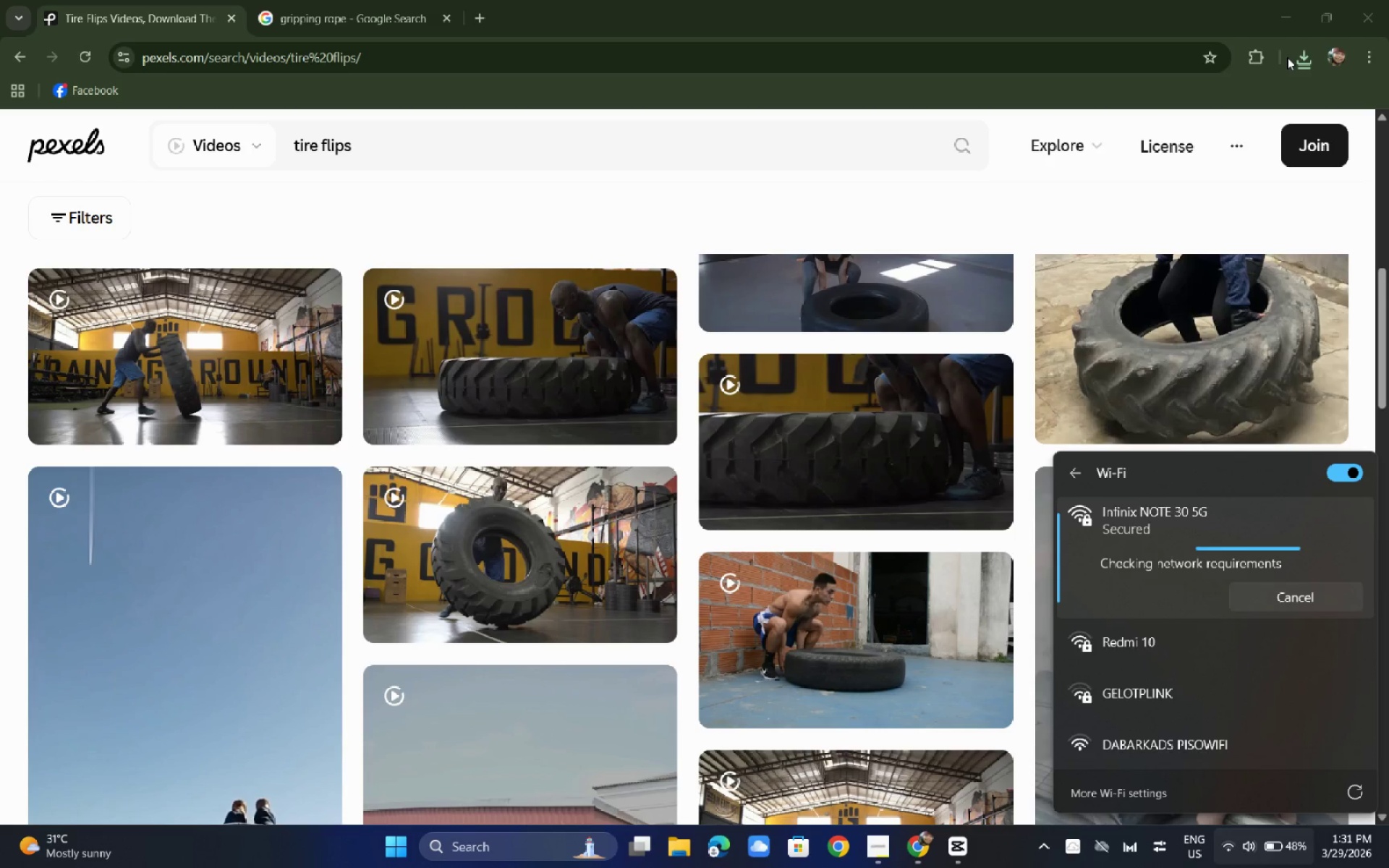 
left_click([1310, 52])
 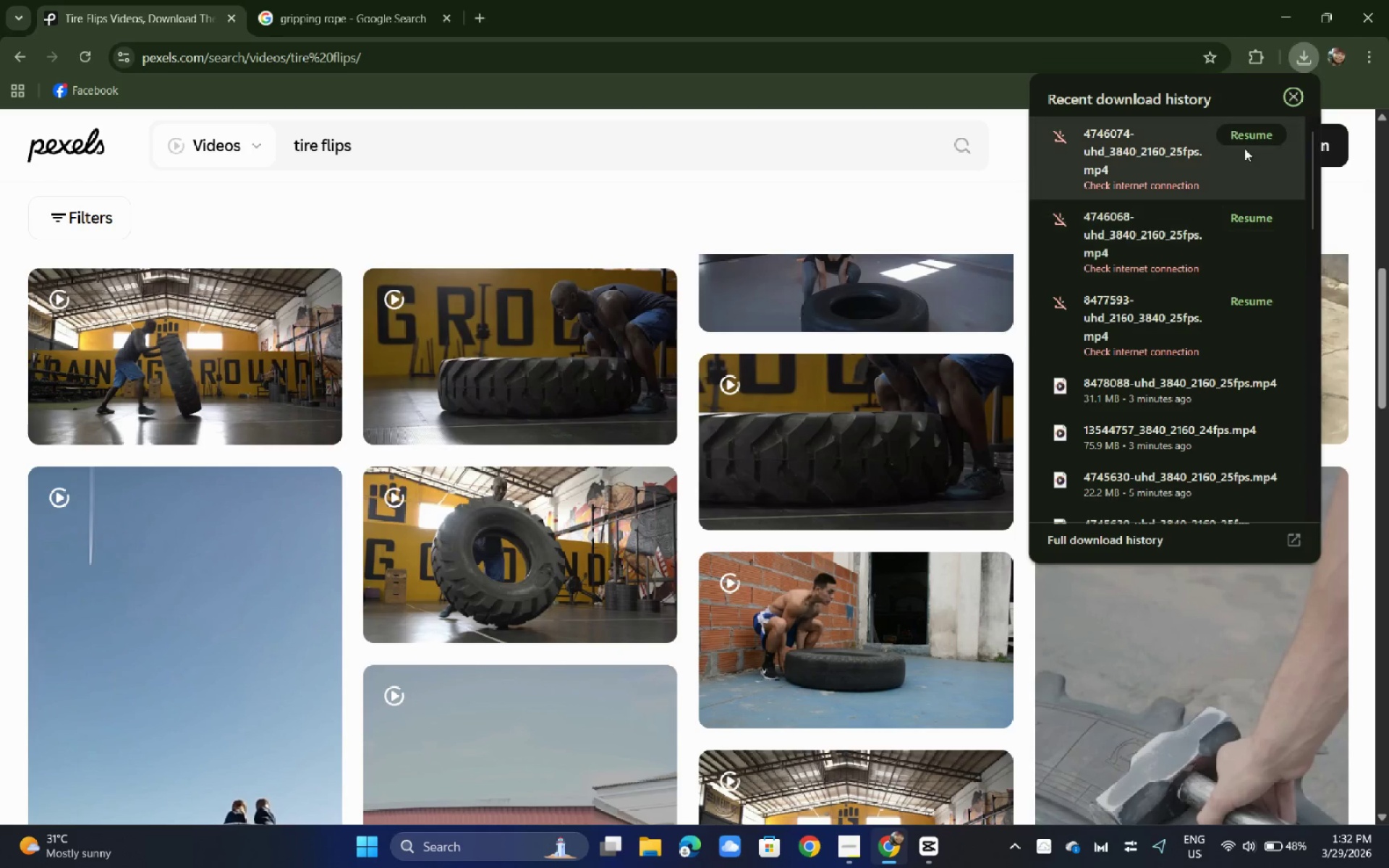 
left_click([1247, 139])
 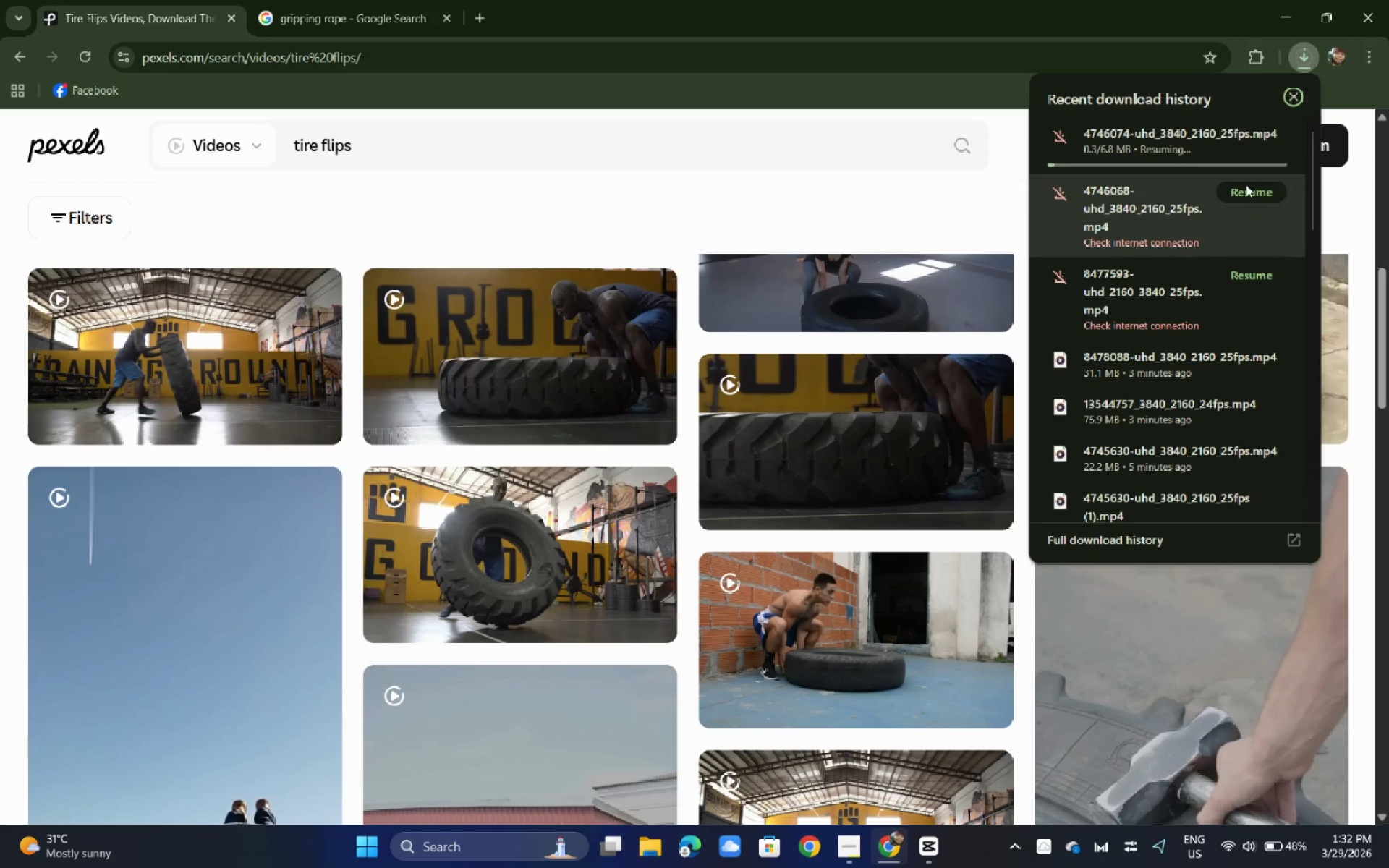 
left_click([1246, 184])
 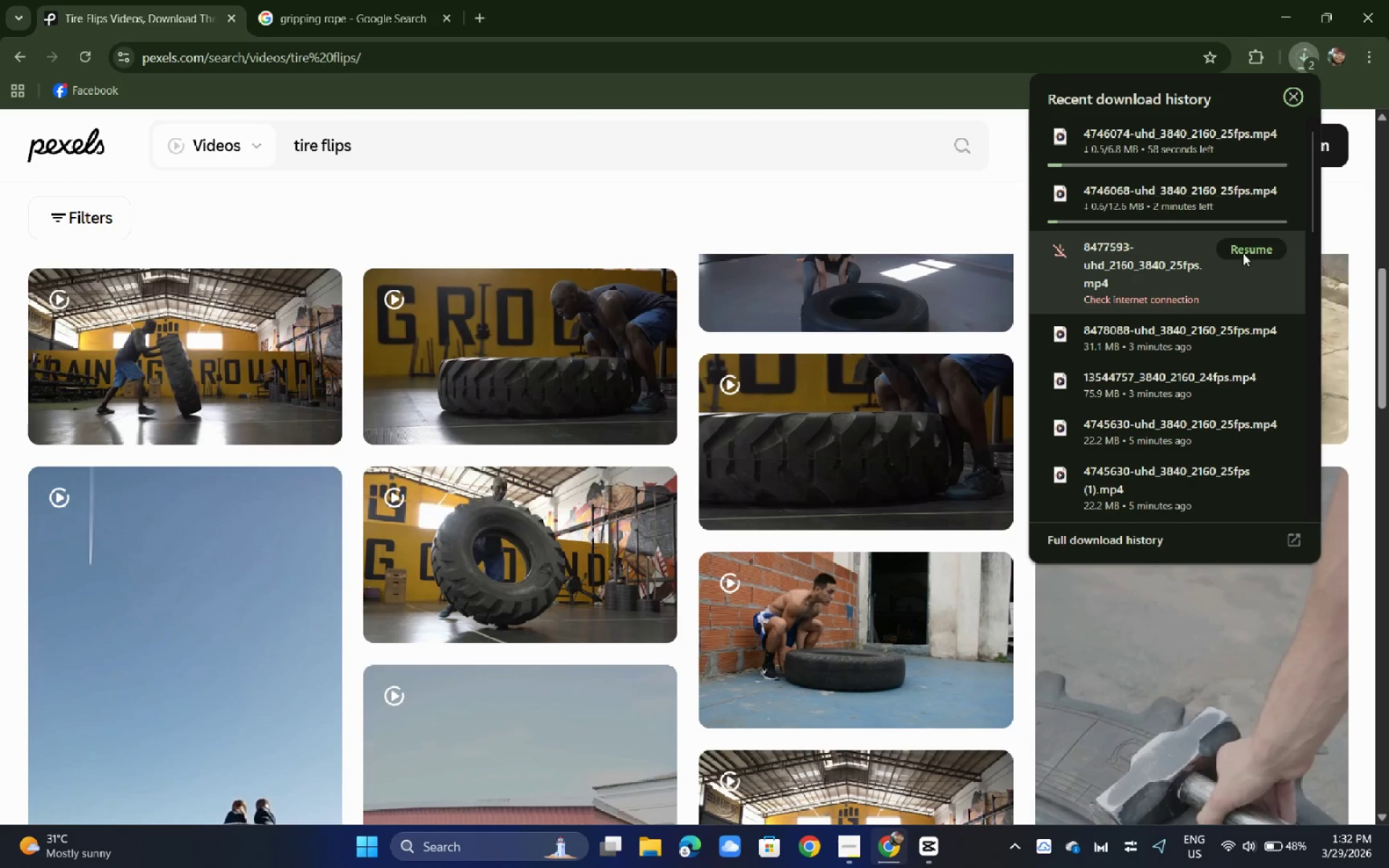 
left_click([1243, 253])
 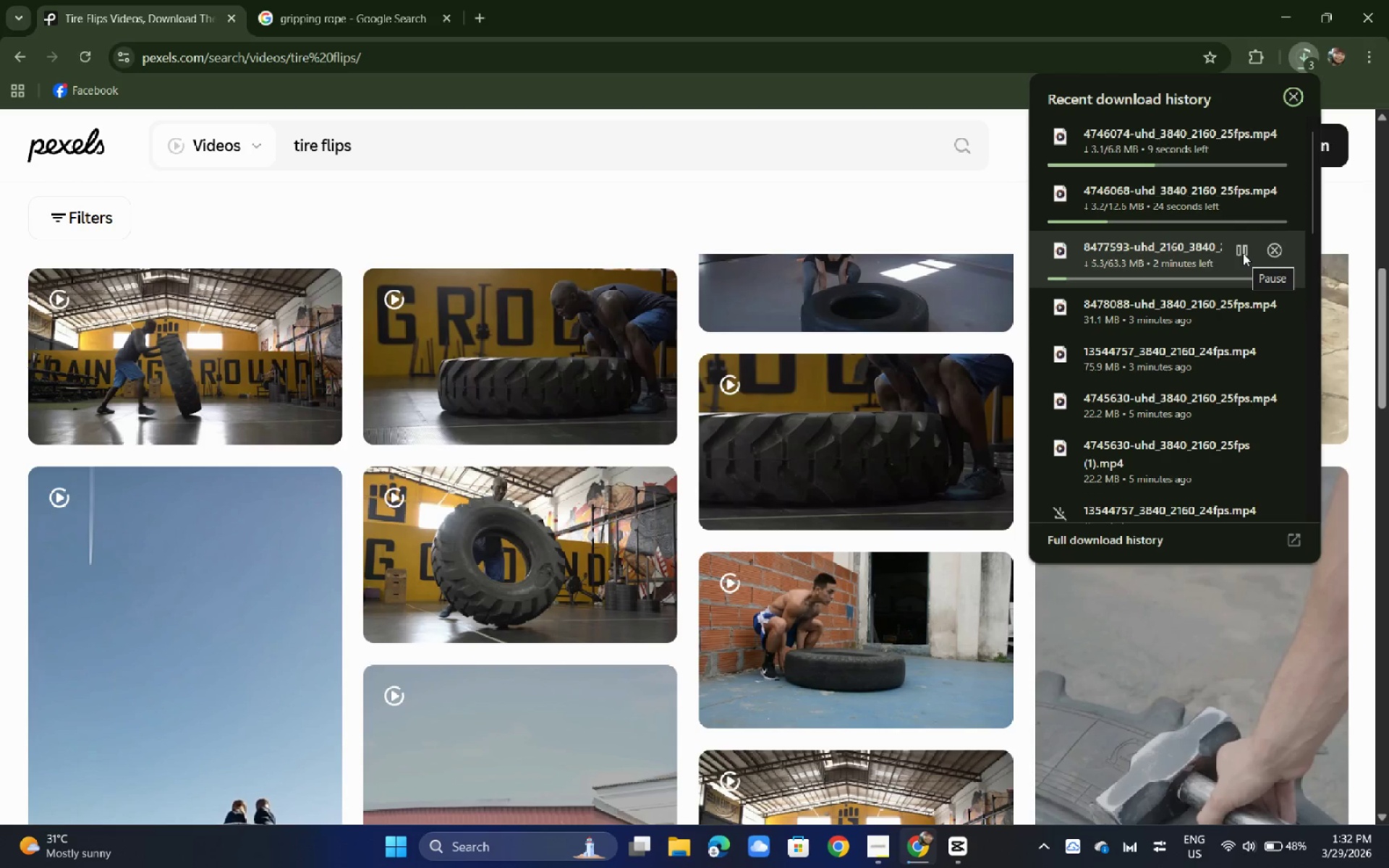 
wait(7.39)
 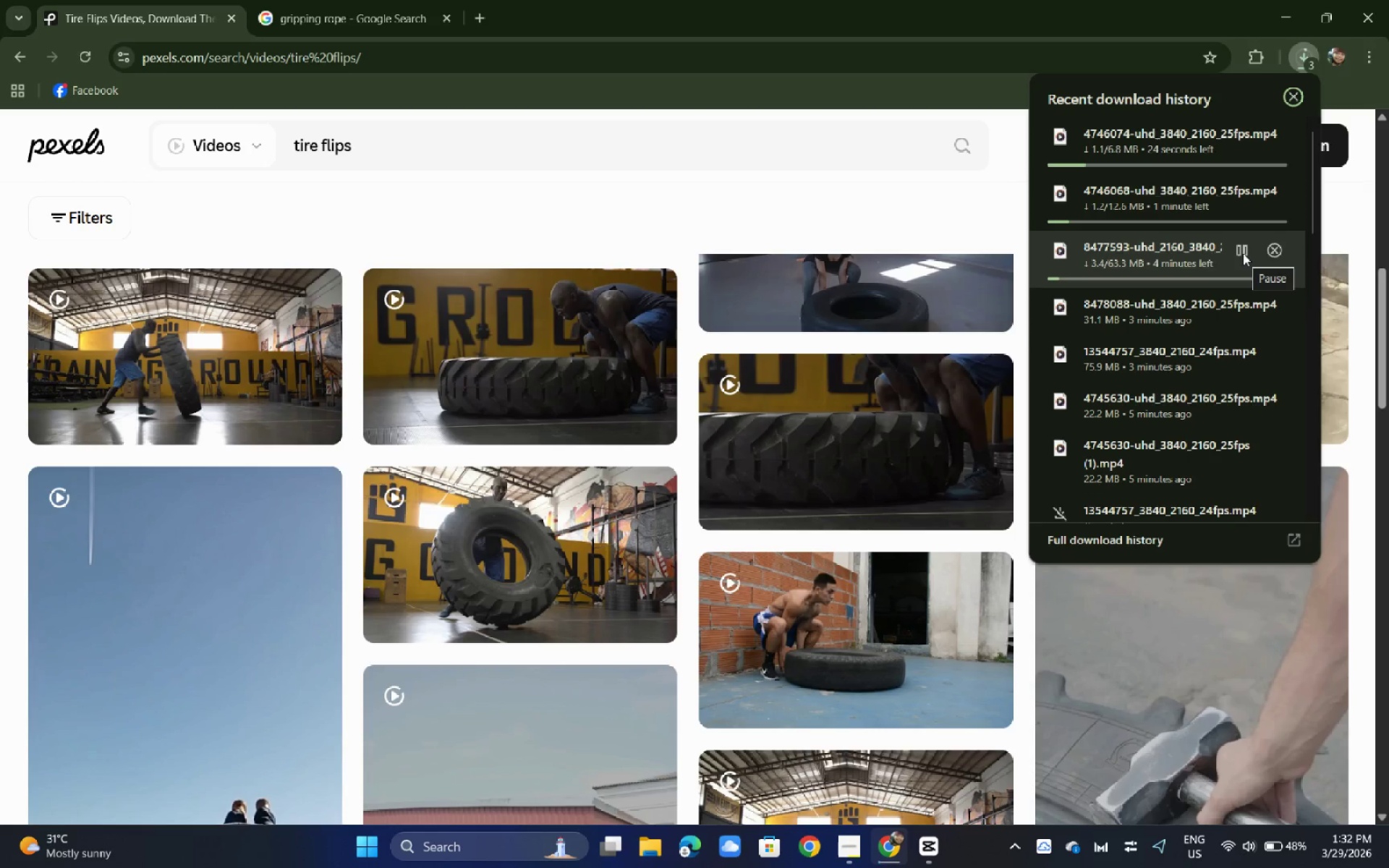 
left_click([916, 853])